 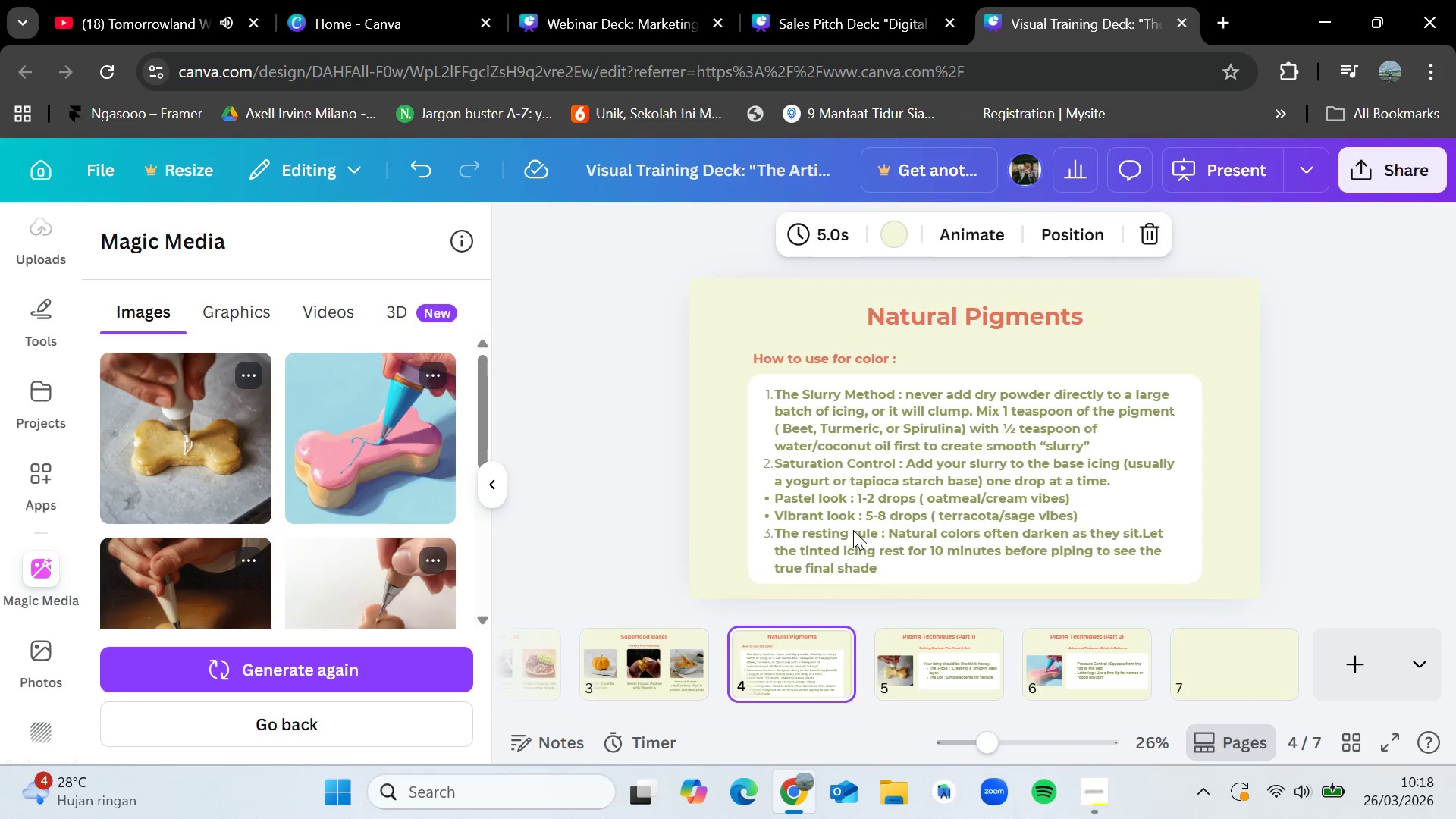 
left_click([960, 311])
 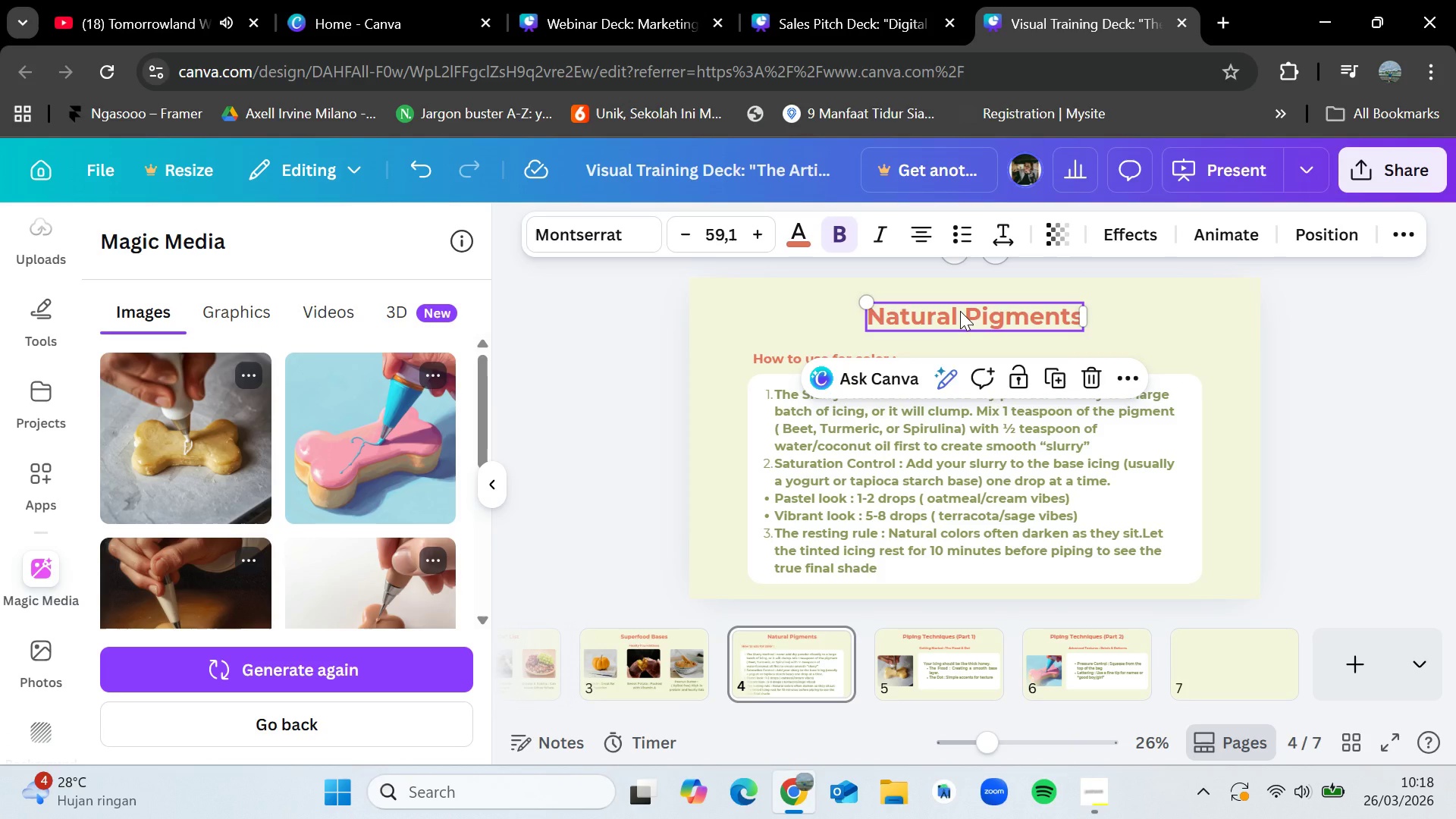 
key(Control+C)
 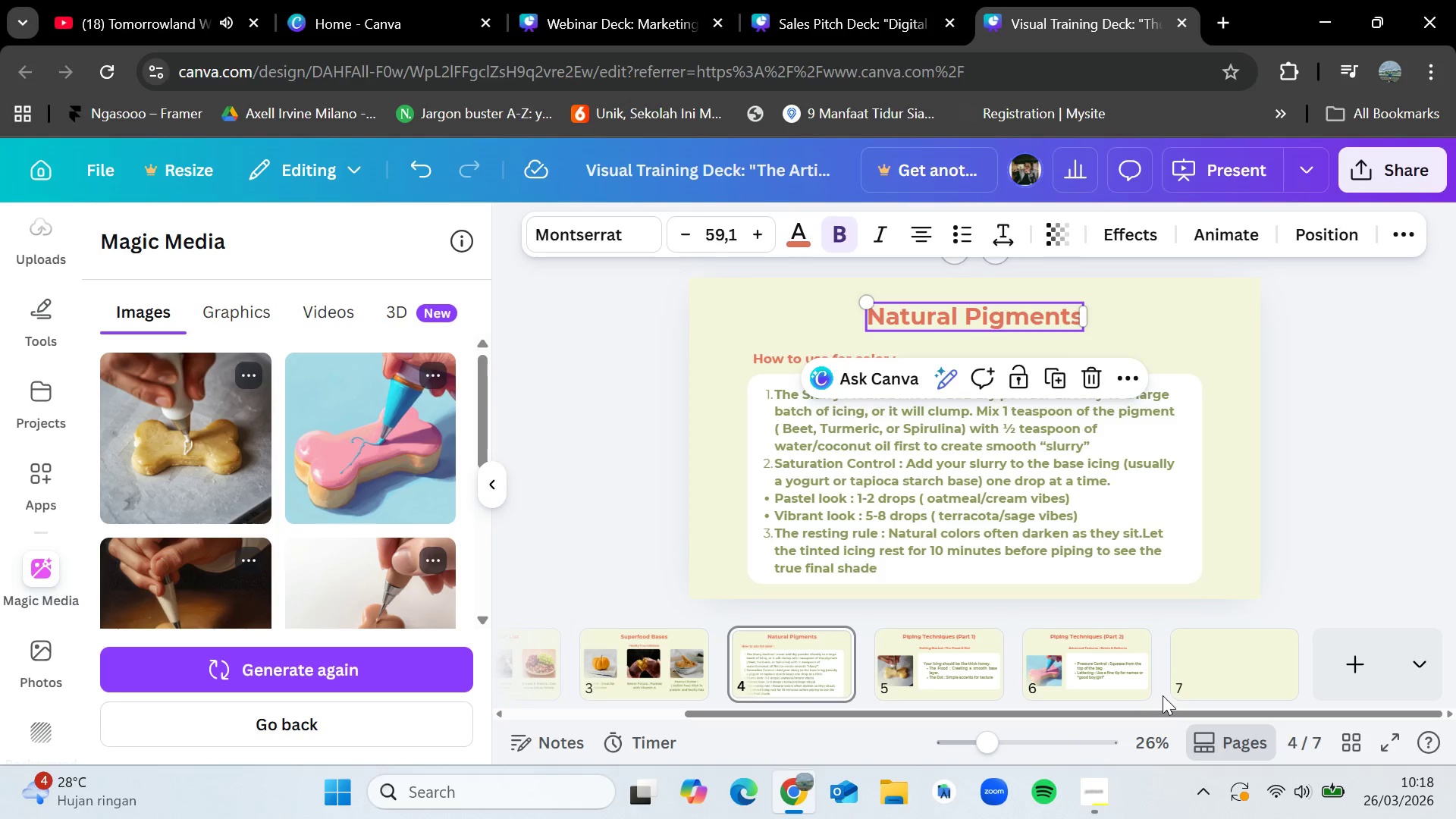 
left_click([1187, 666])
 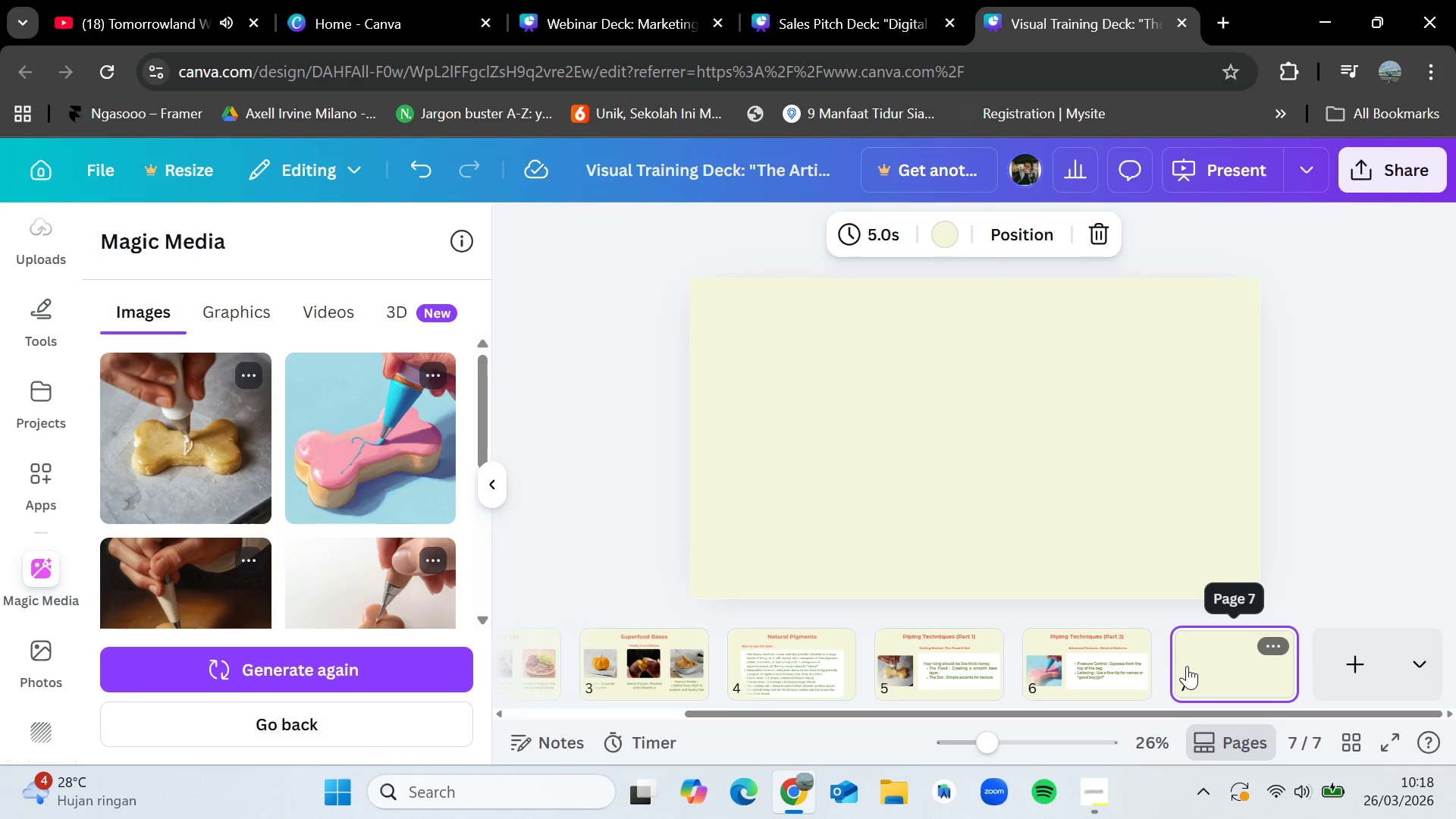 
key(Control+V)
 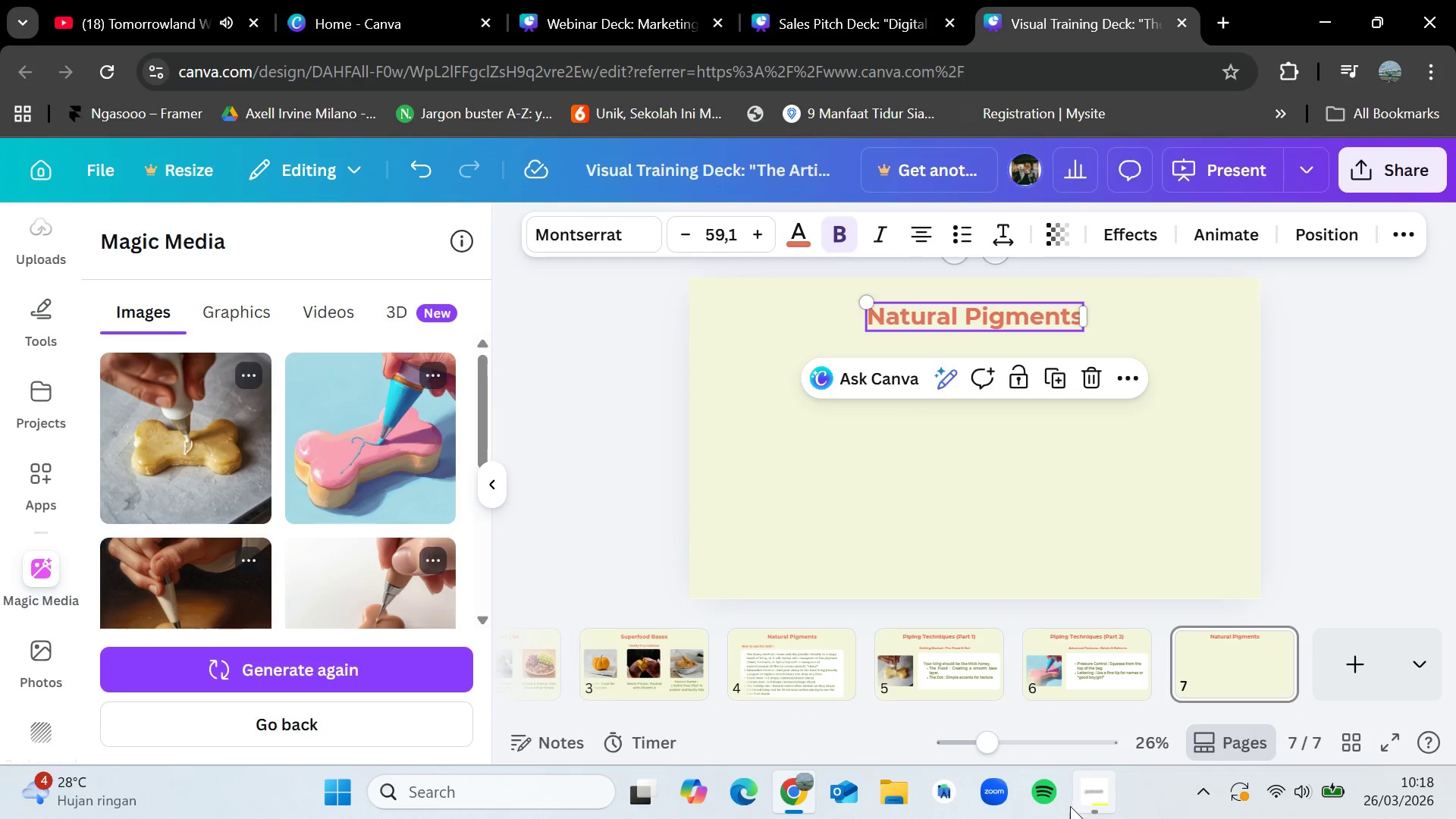 
left_click([1074, 803])